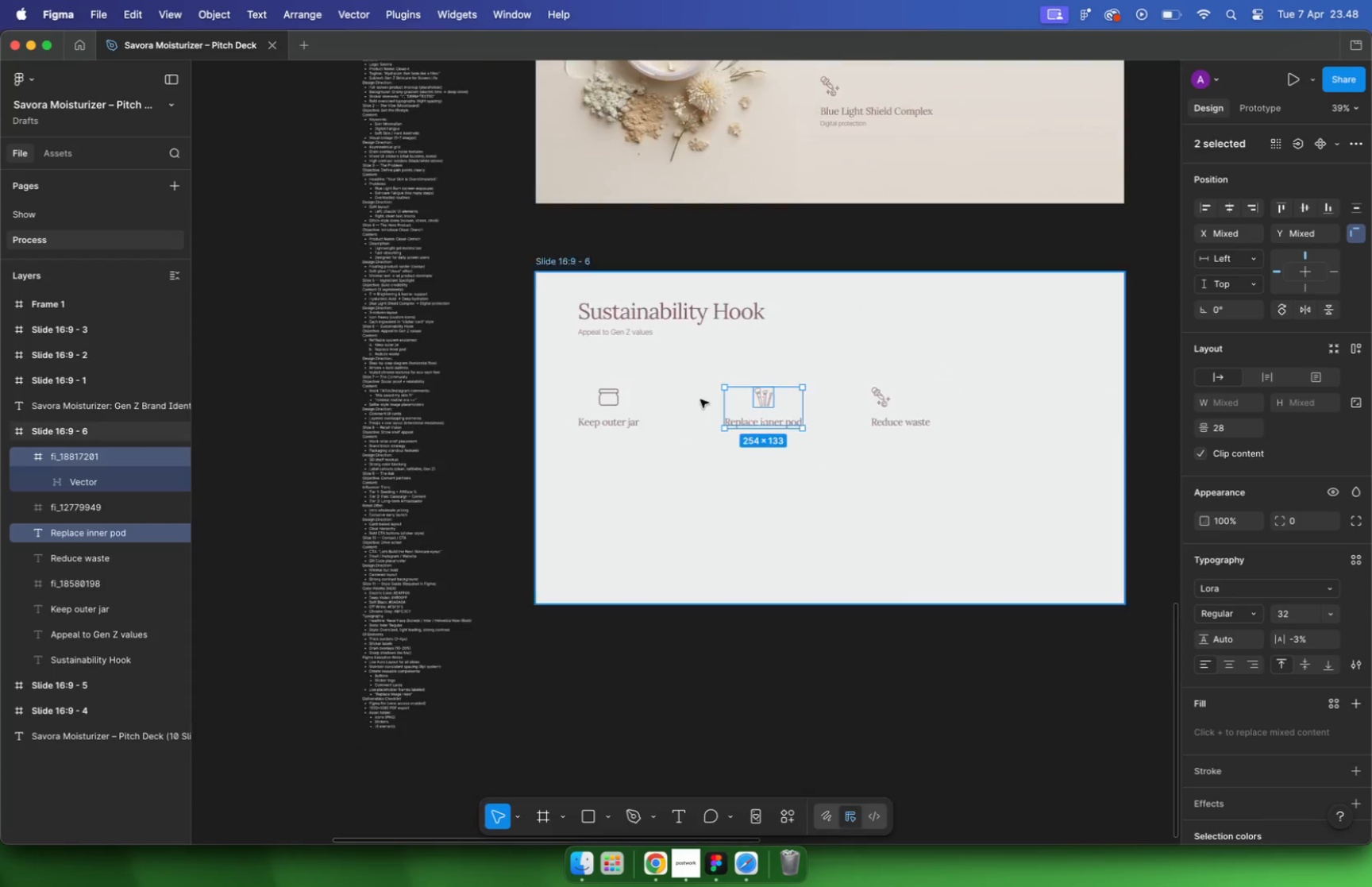 
hold_key(key=ShiftLeft, duration=0.42)
double_click([820, 529])
 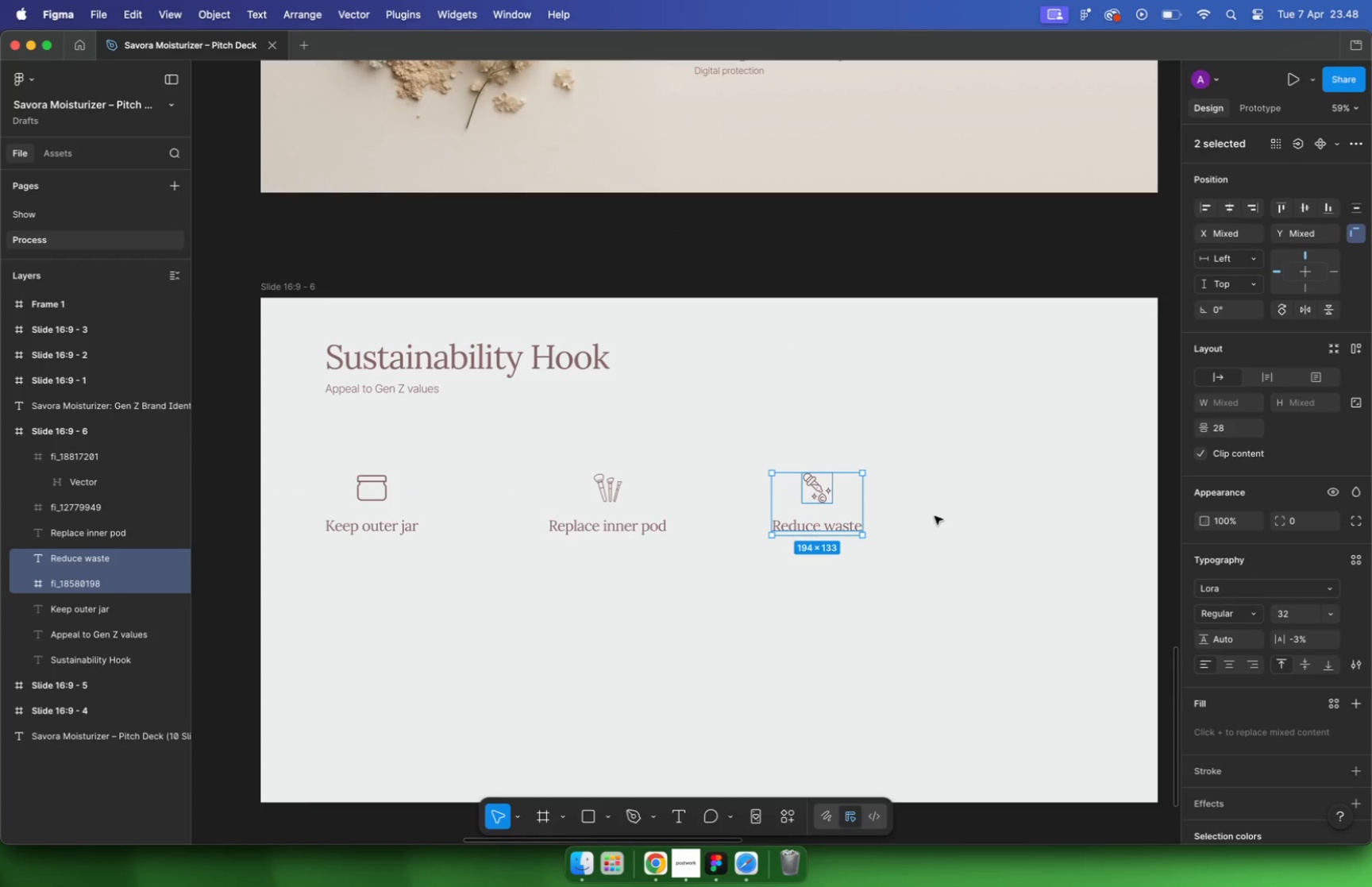 
wait(6.14)
 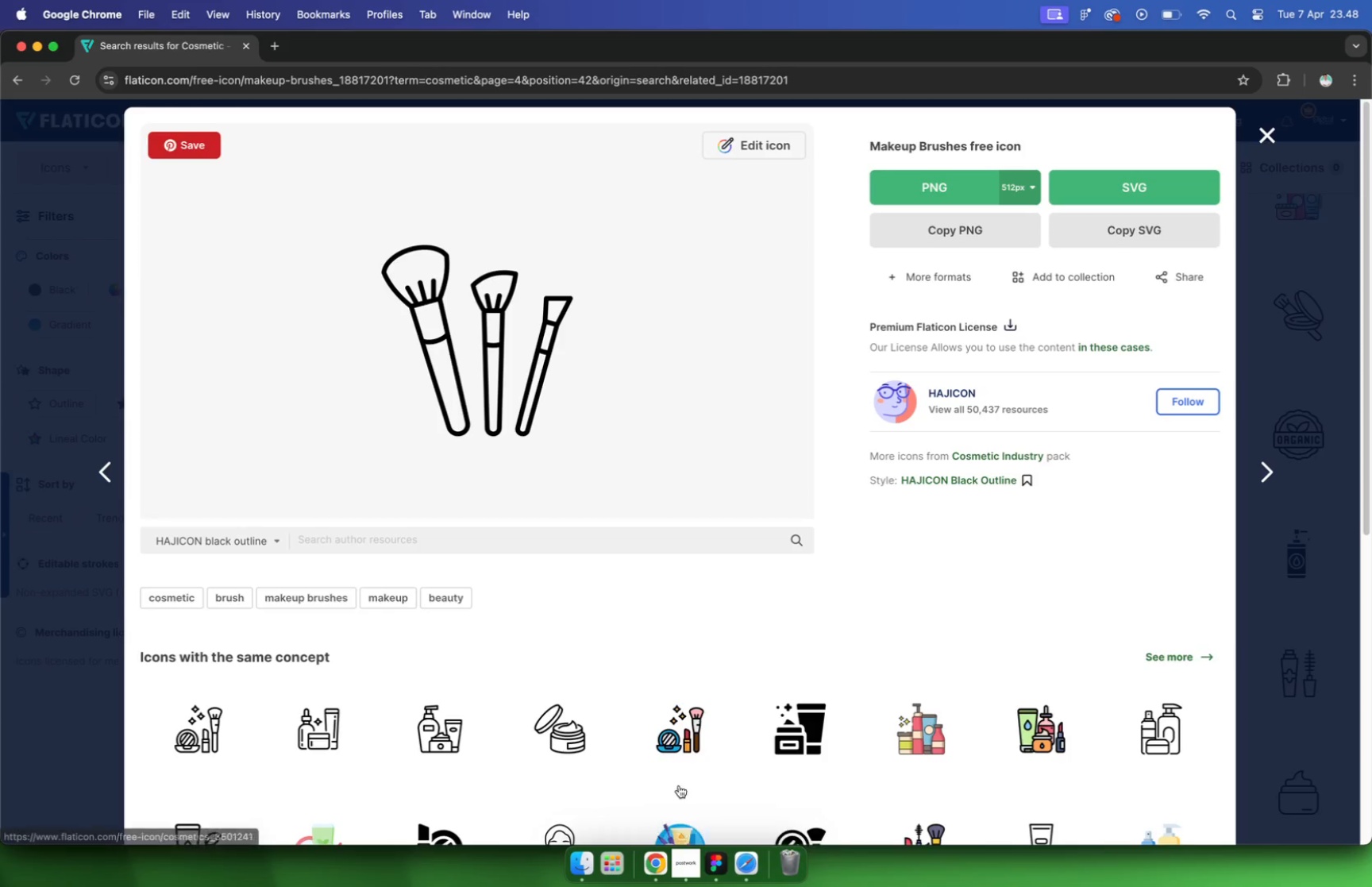 
left_click([81, 376])
 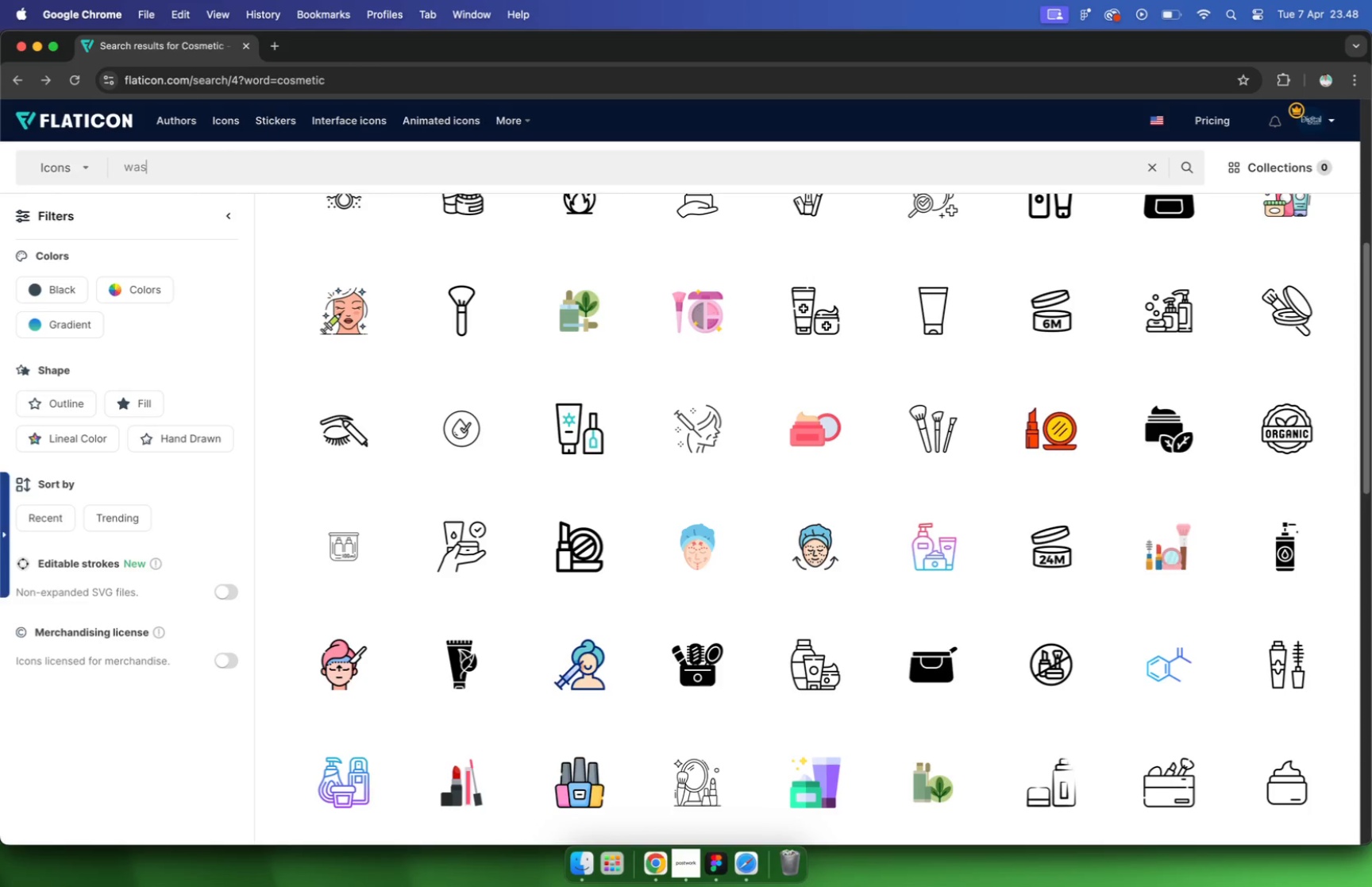 
left_click_drag(start_coordinate=[191, 161], to_coordinate=[1, 122])
 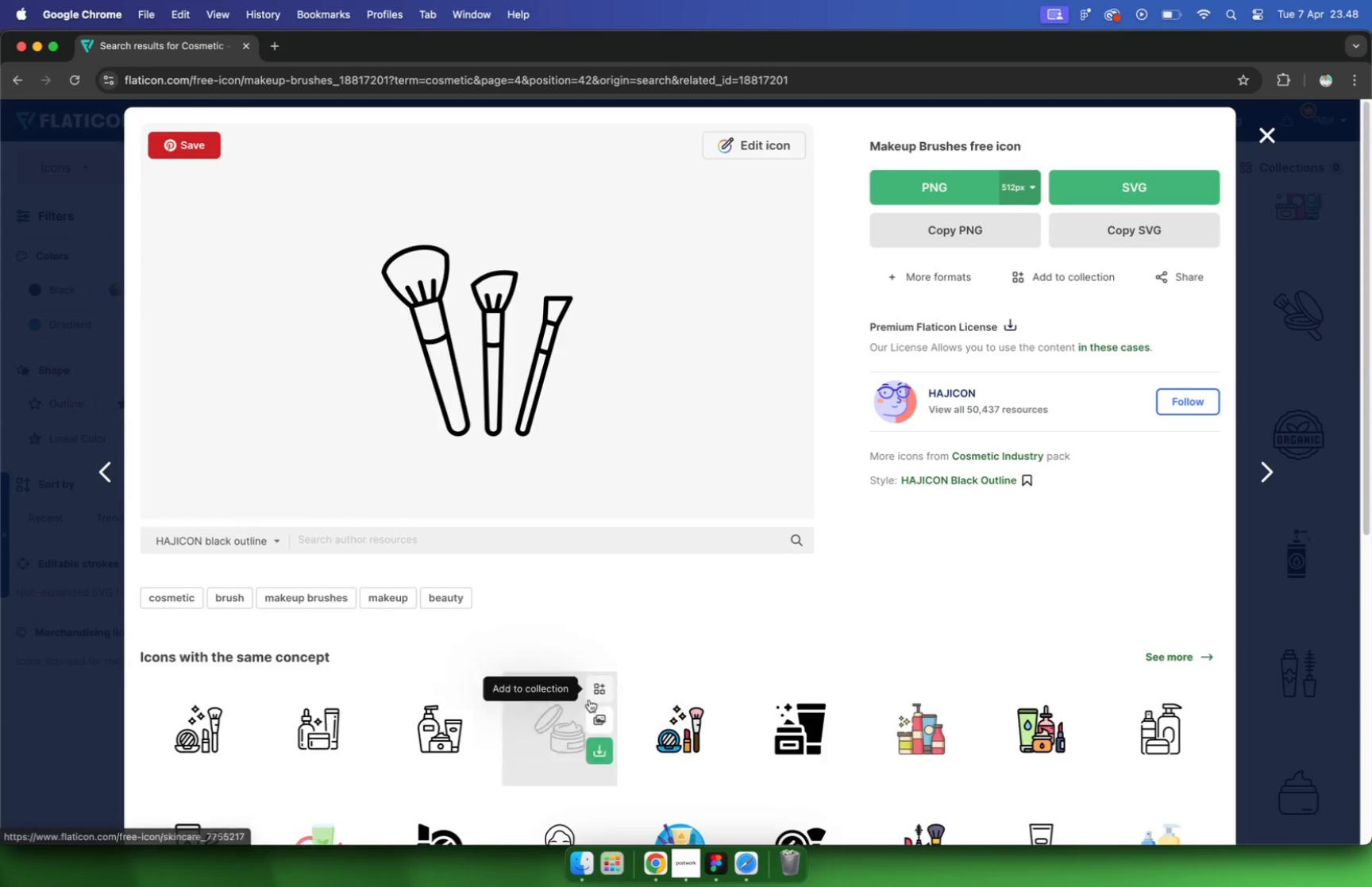 
type(waste)
 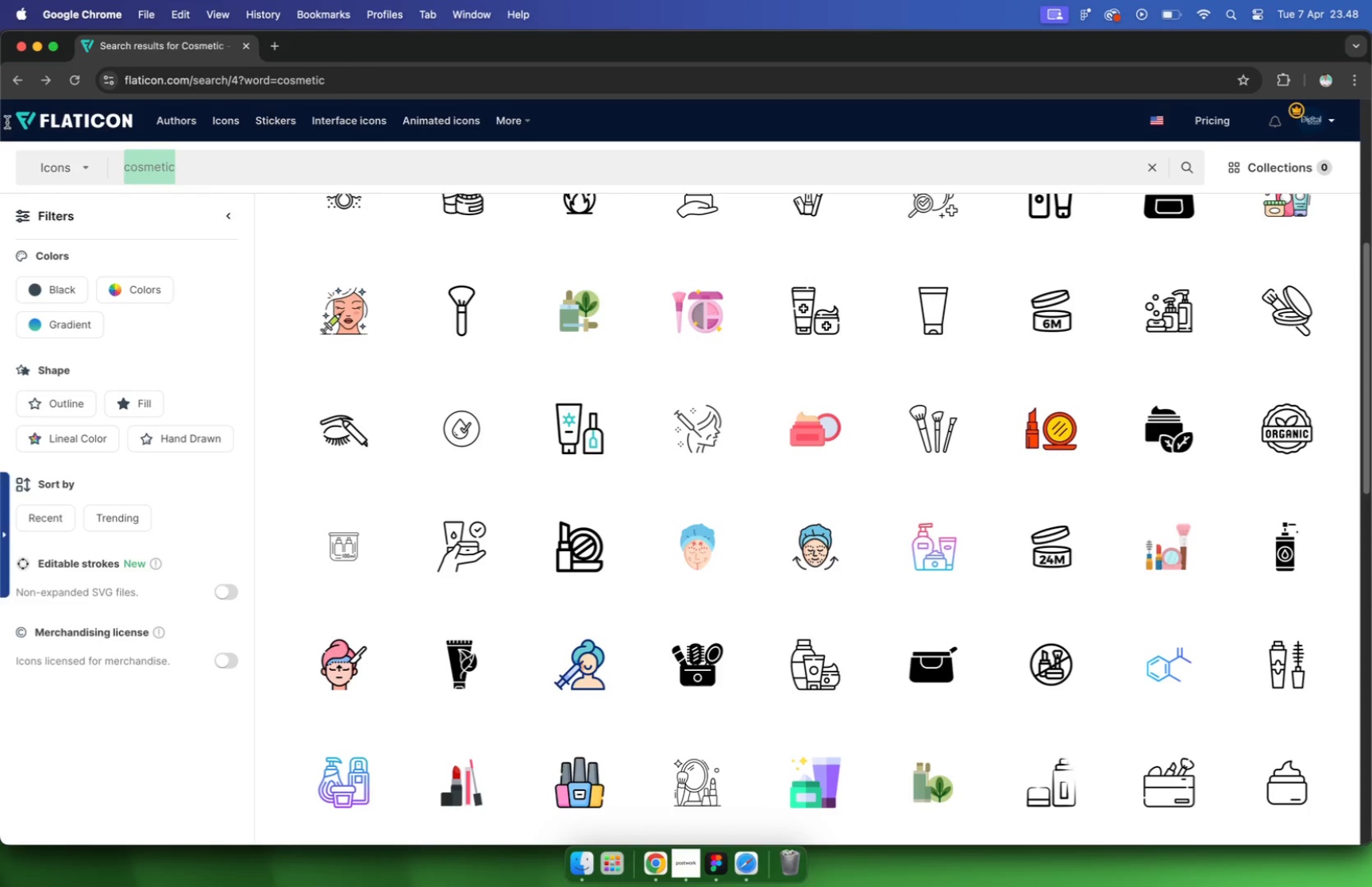 
key(Enter)
 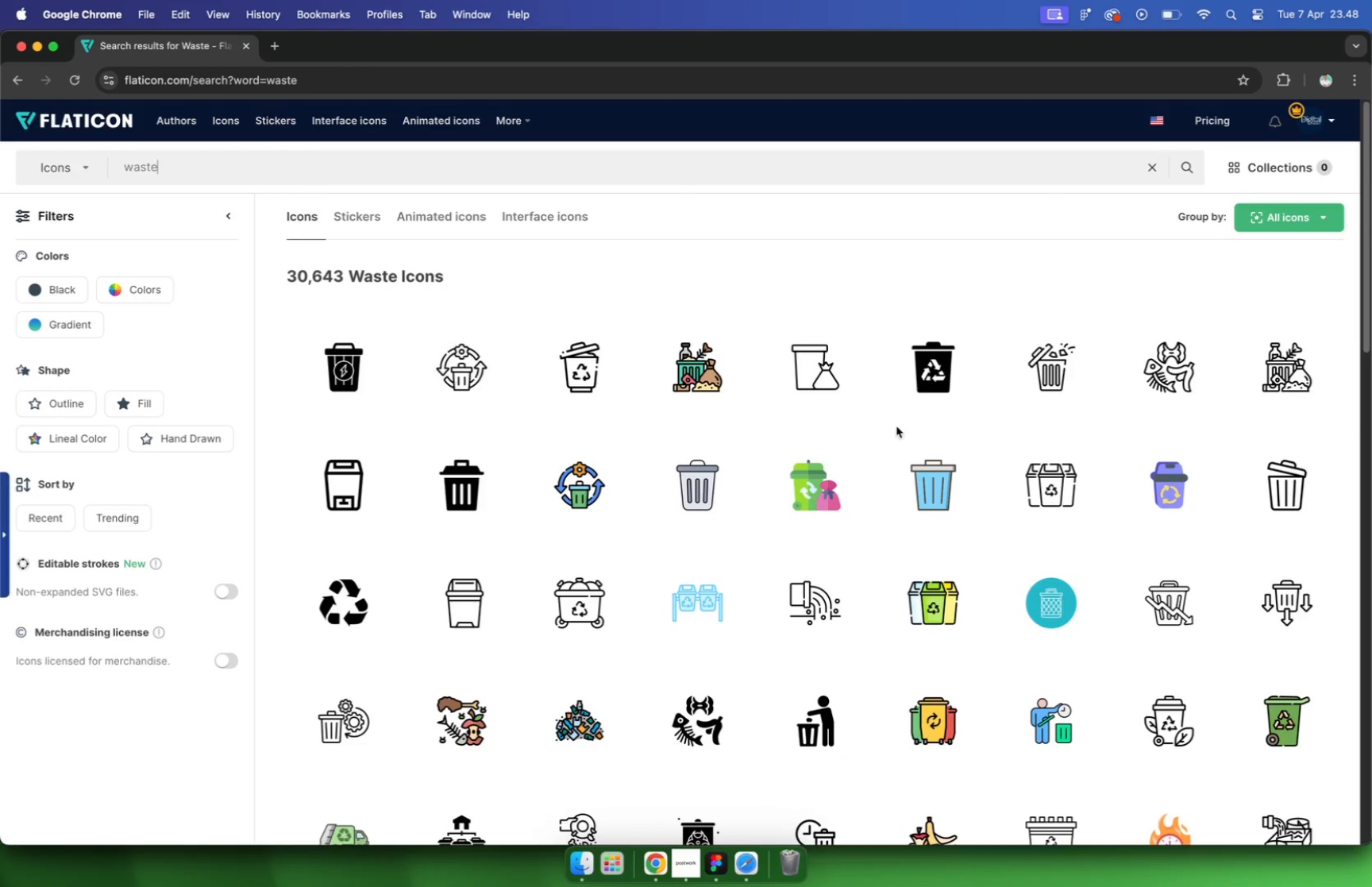 
wait(5.2)
 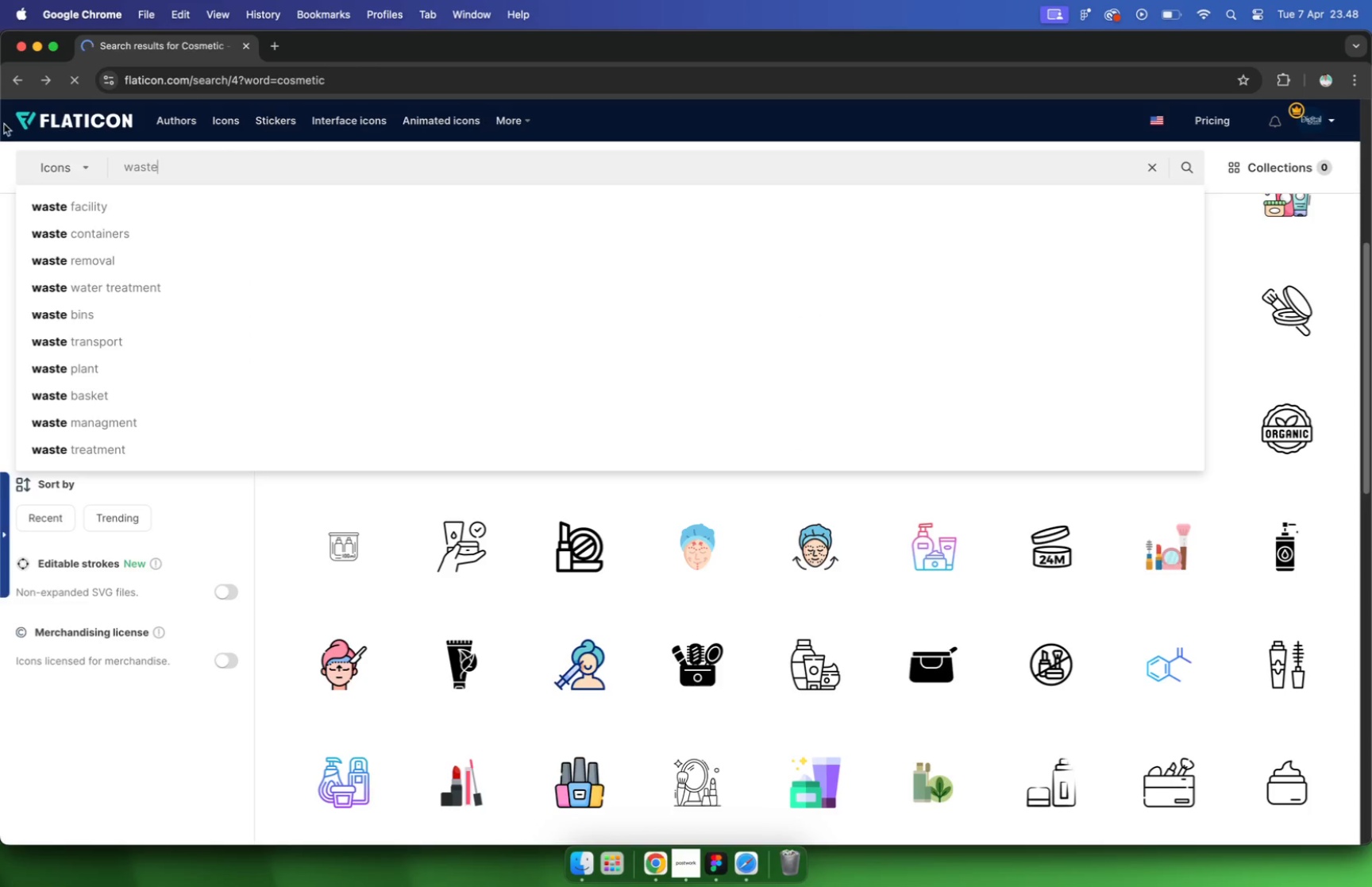 
scroll: coordinate [1025, 426], scroll_direction: down, amount: 32.0
 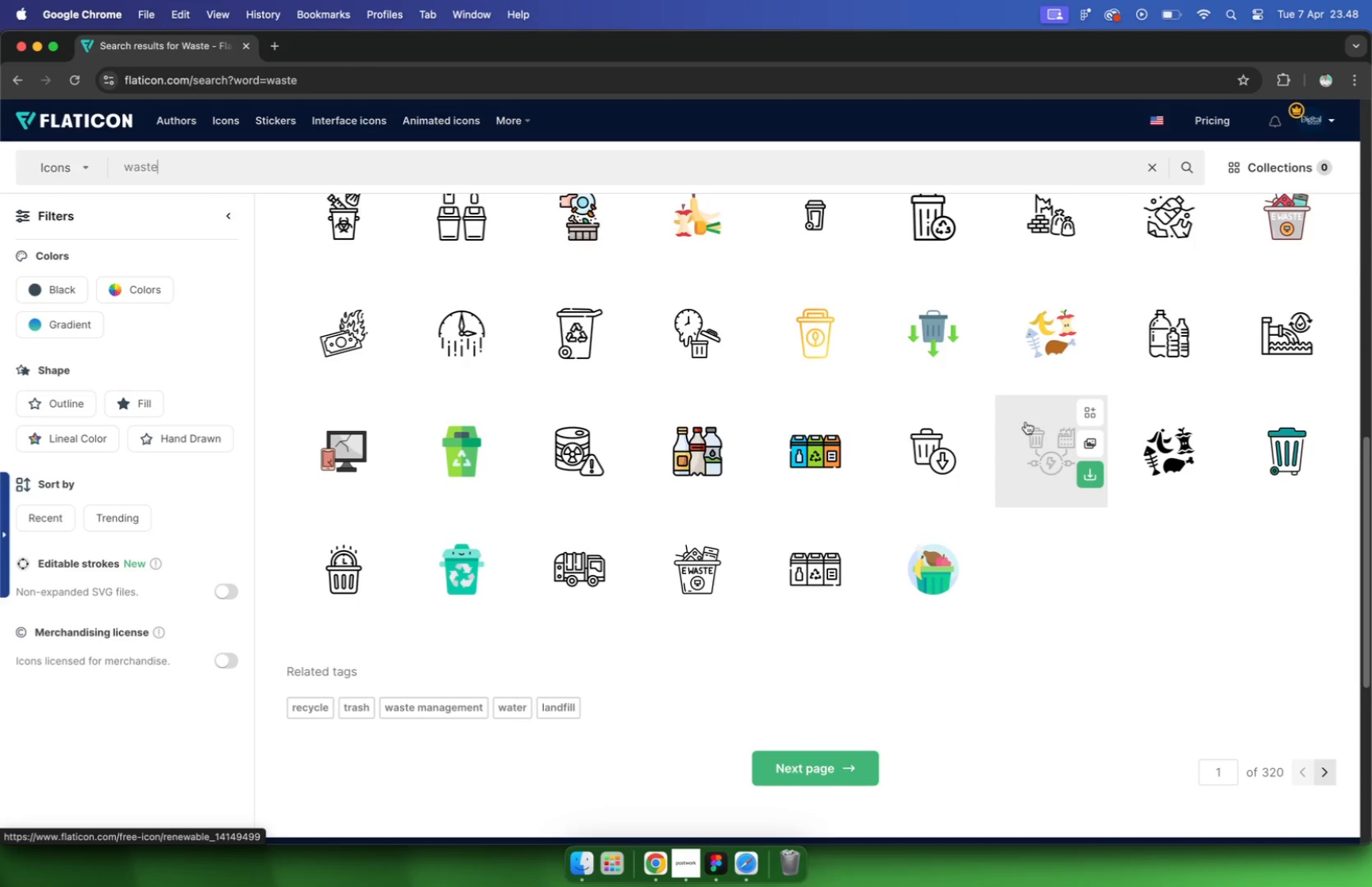 
mouse_move([795, 739])
 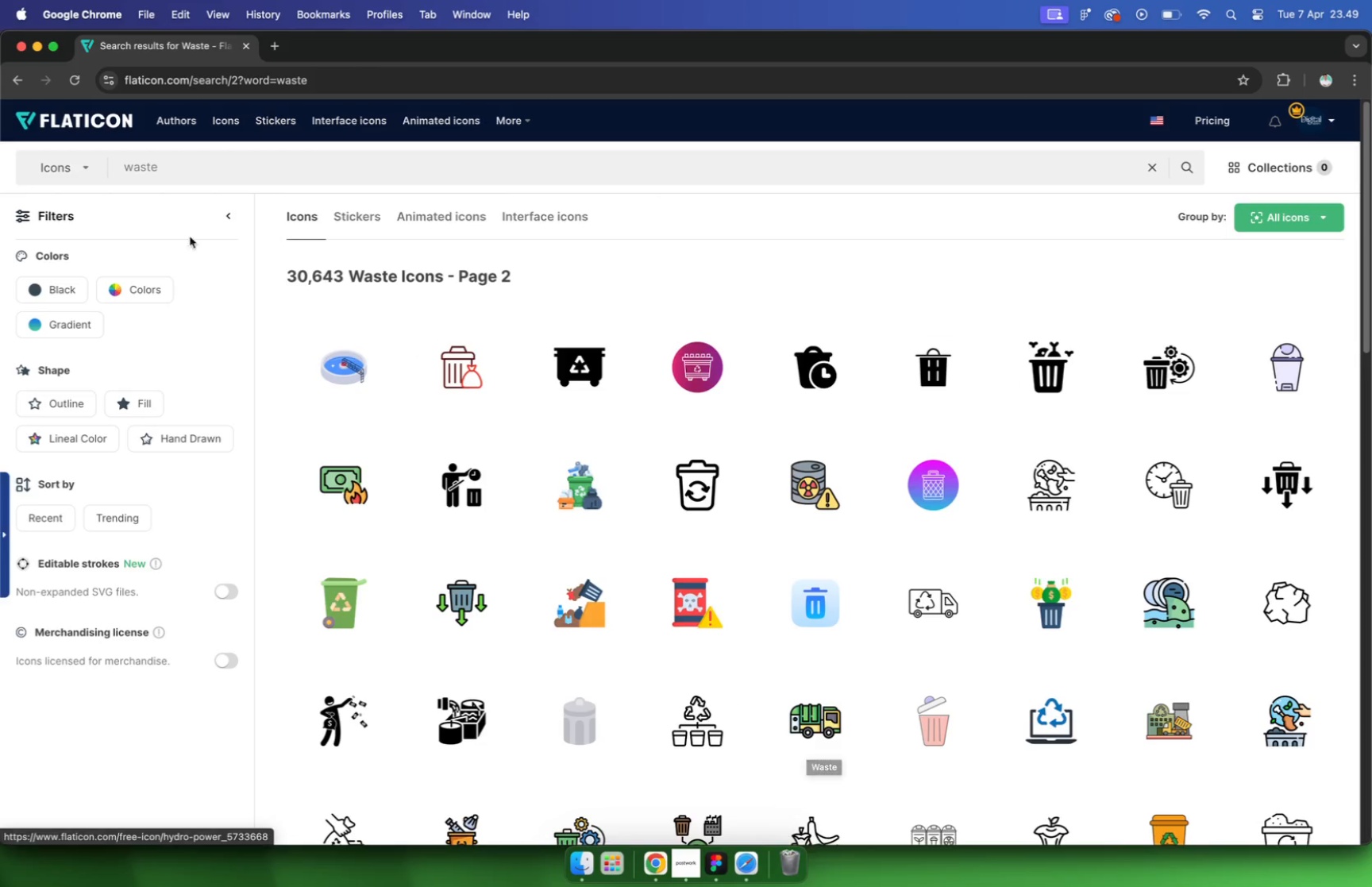 
left_click_drag(start_coordinate=[195, 163], to_coordinate=[79, 142])
 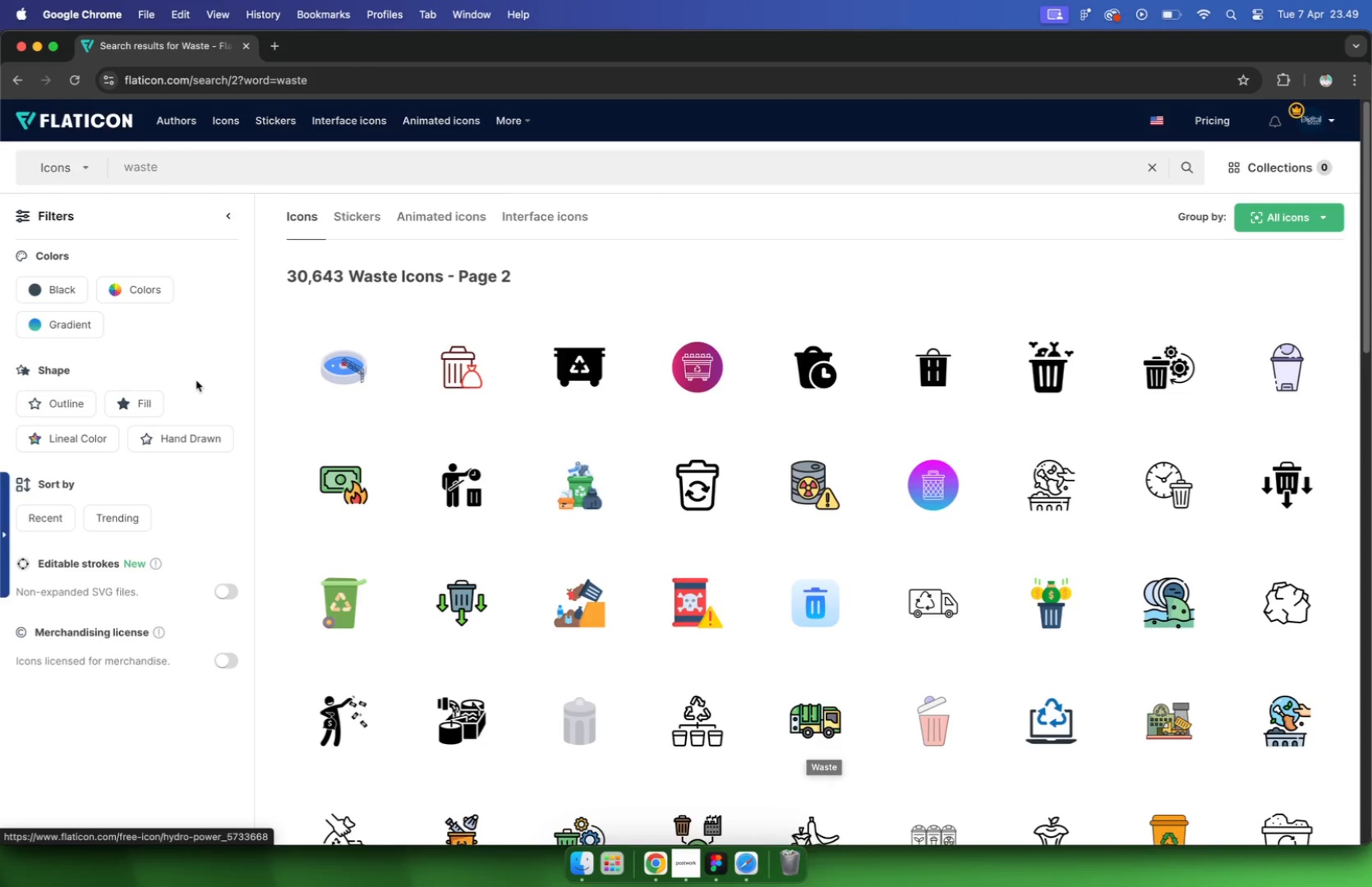 
type(rycycle)
 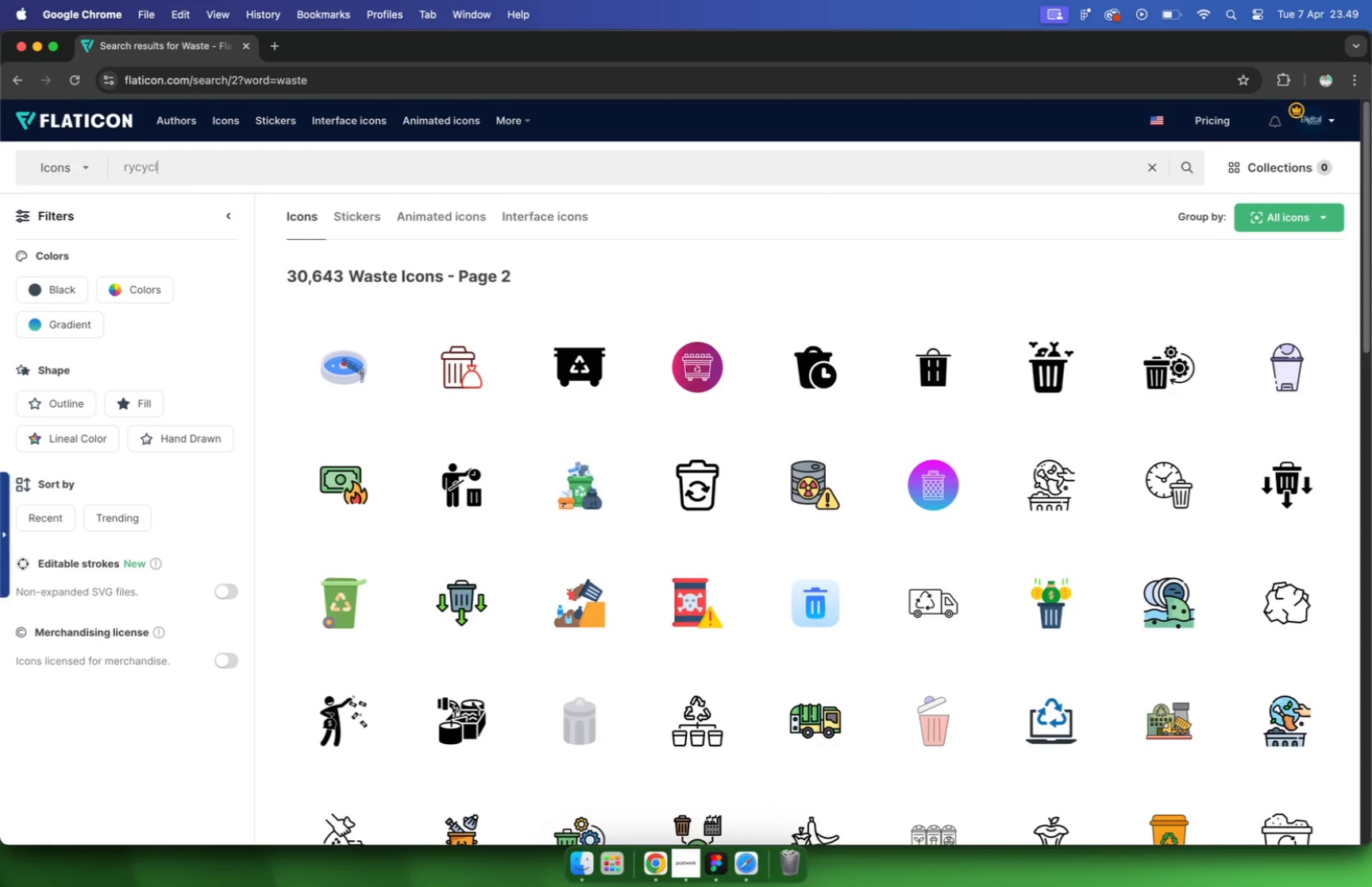 
key(Enter)
 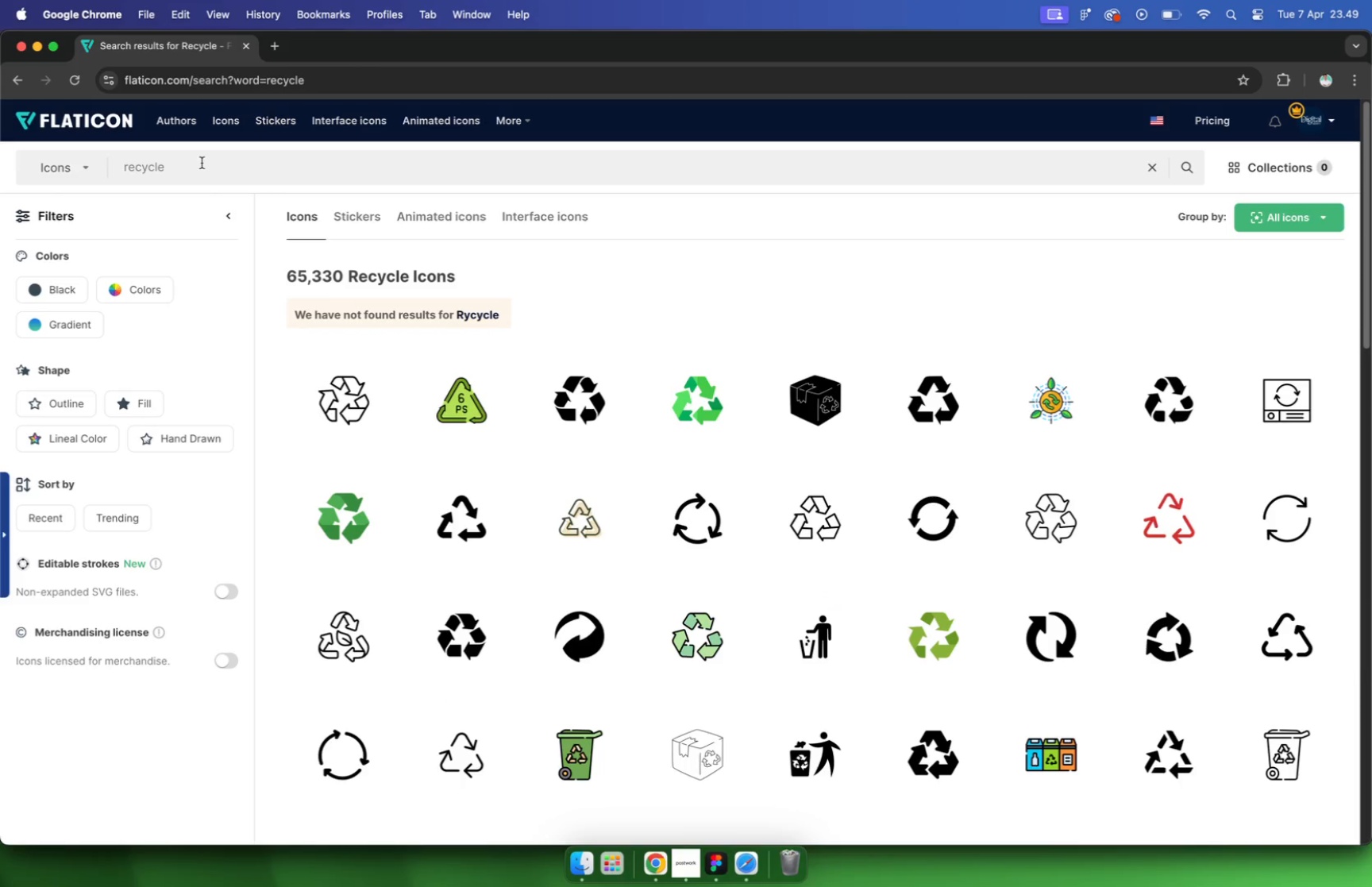 
wait(14.24)
 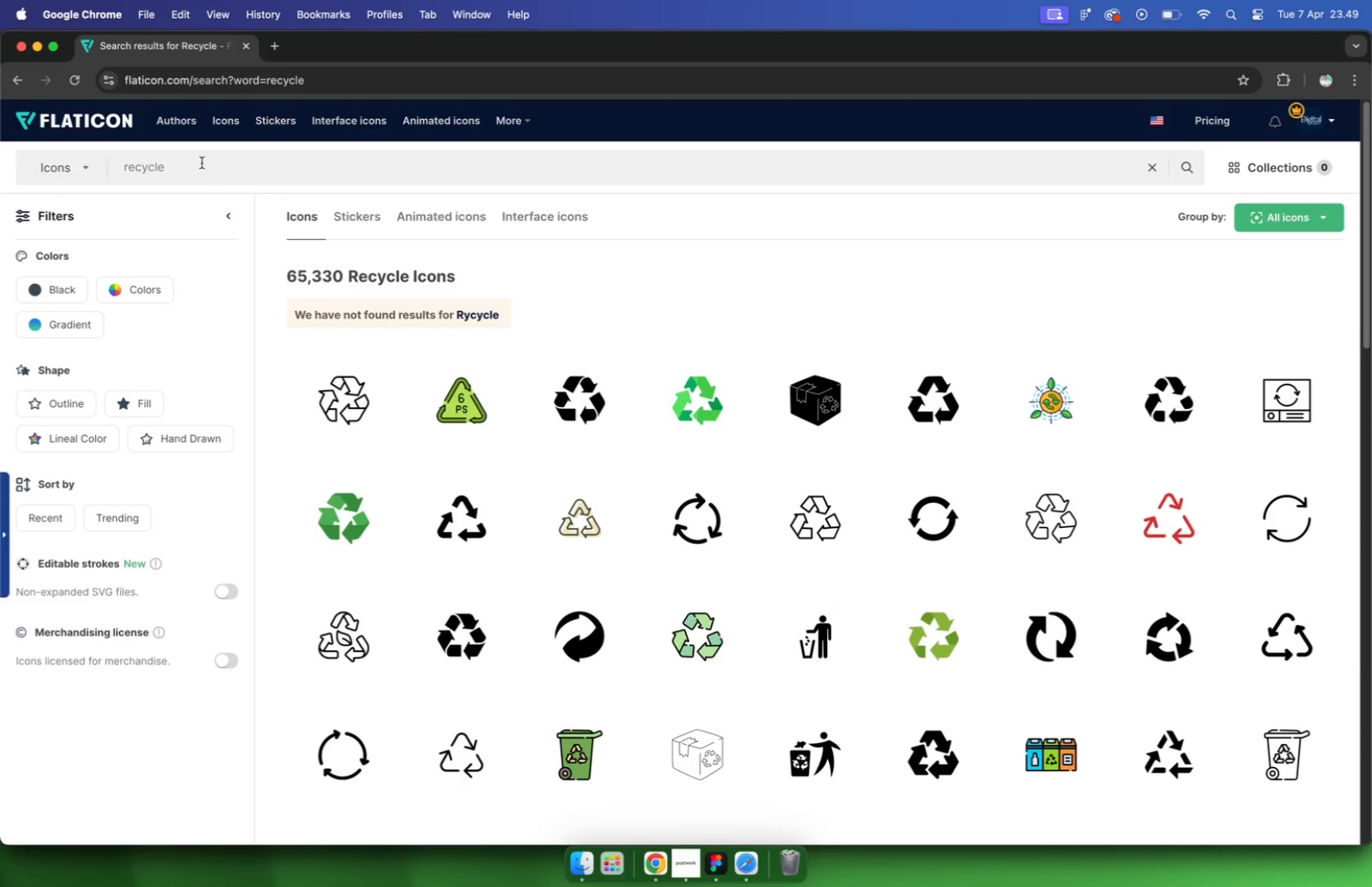 
scroll: coordinate [754, 439], scroll_direction: down, amount: 4.0
 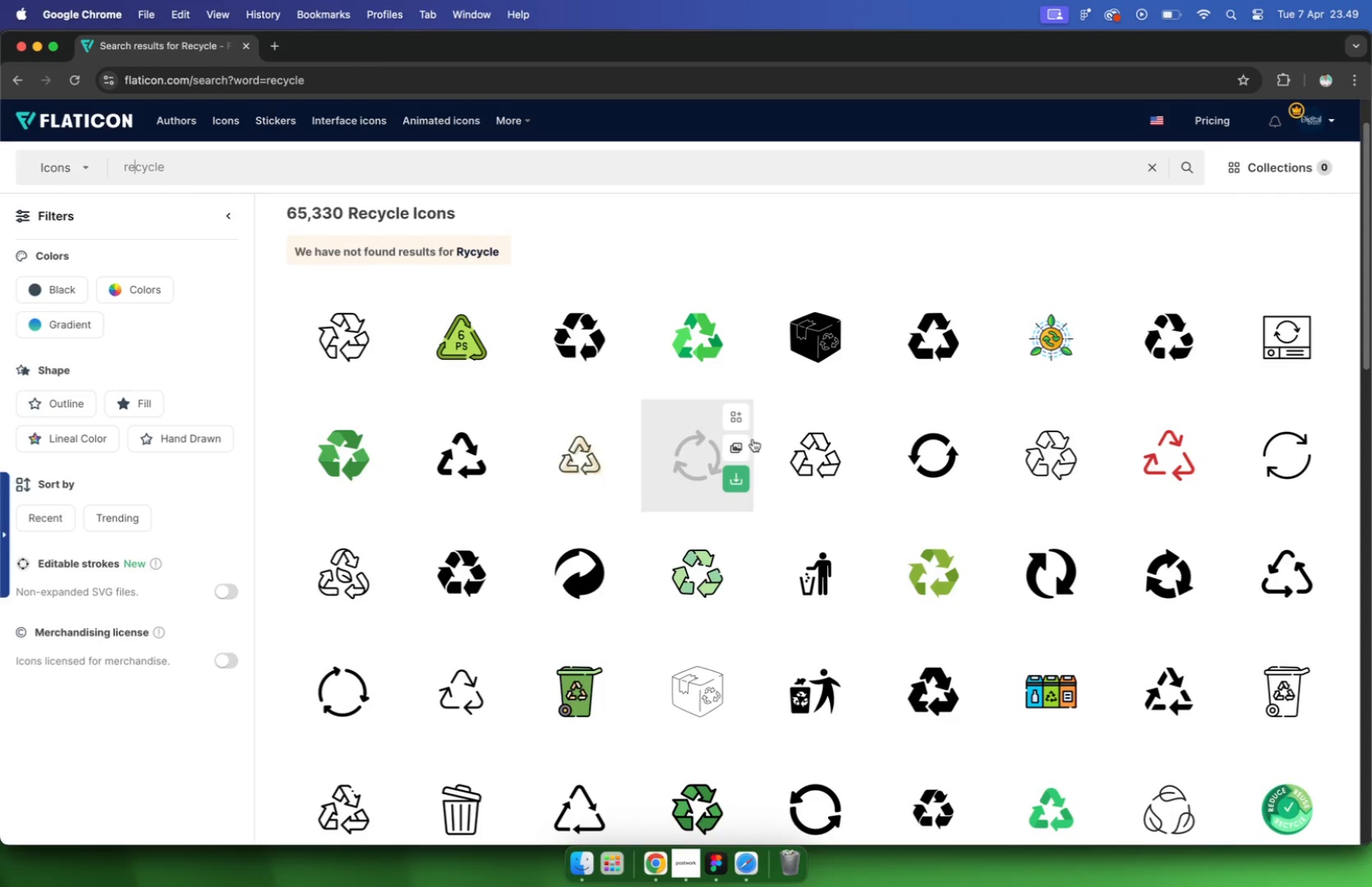 
left_click([688, 452])
 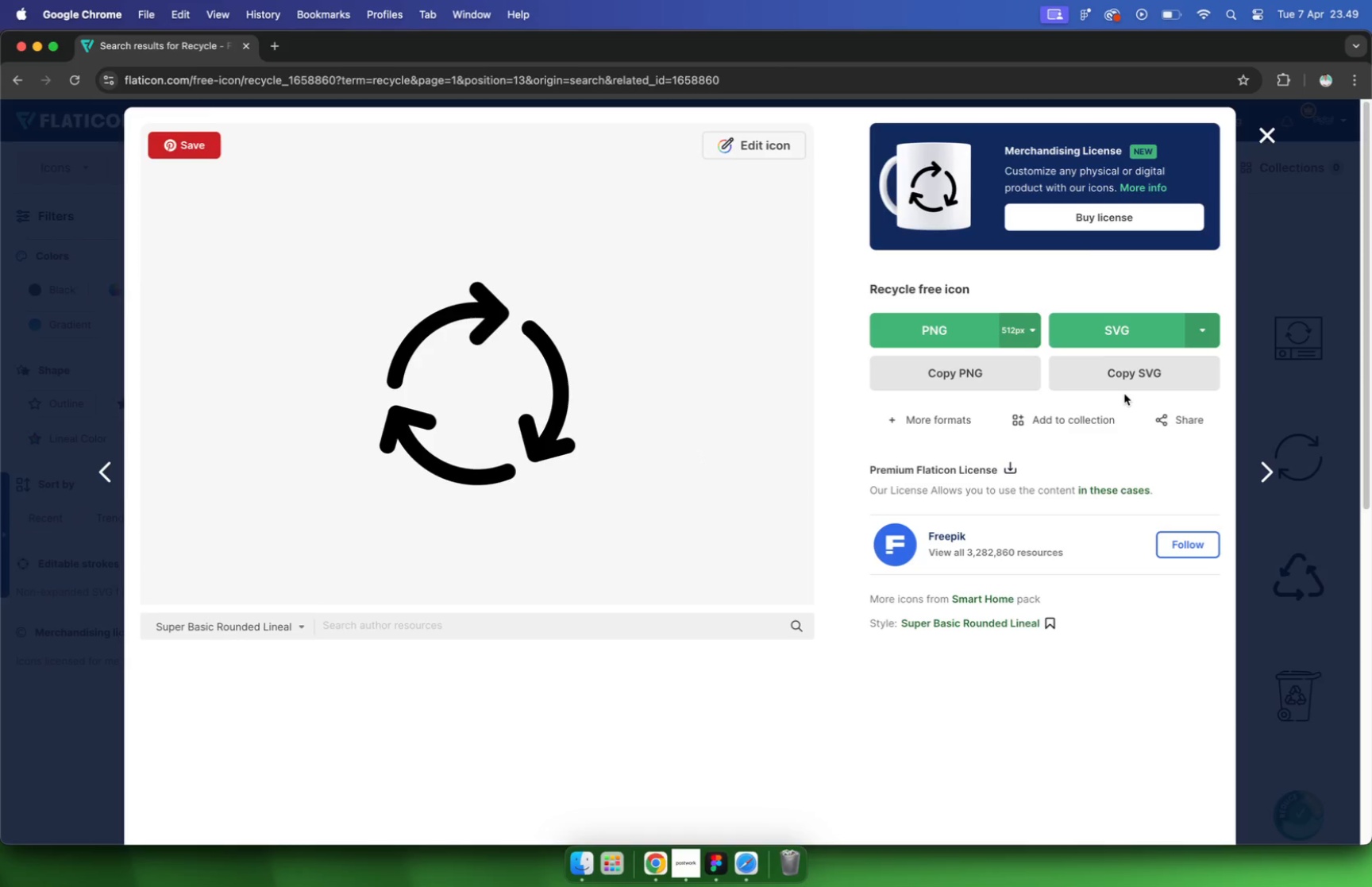 
left_click([1127, 380])
 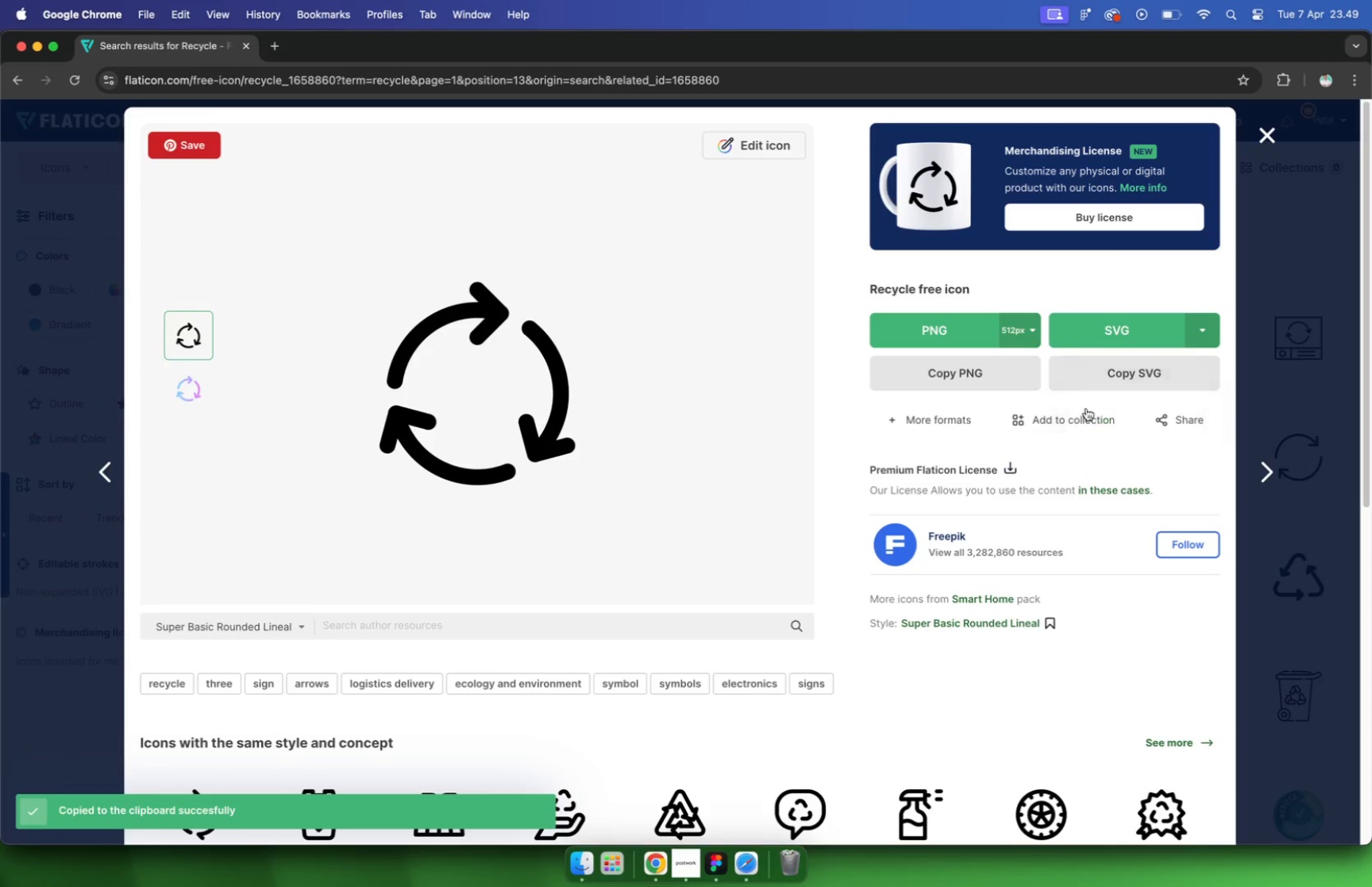 
key(Meta+V)
 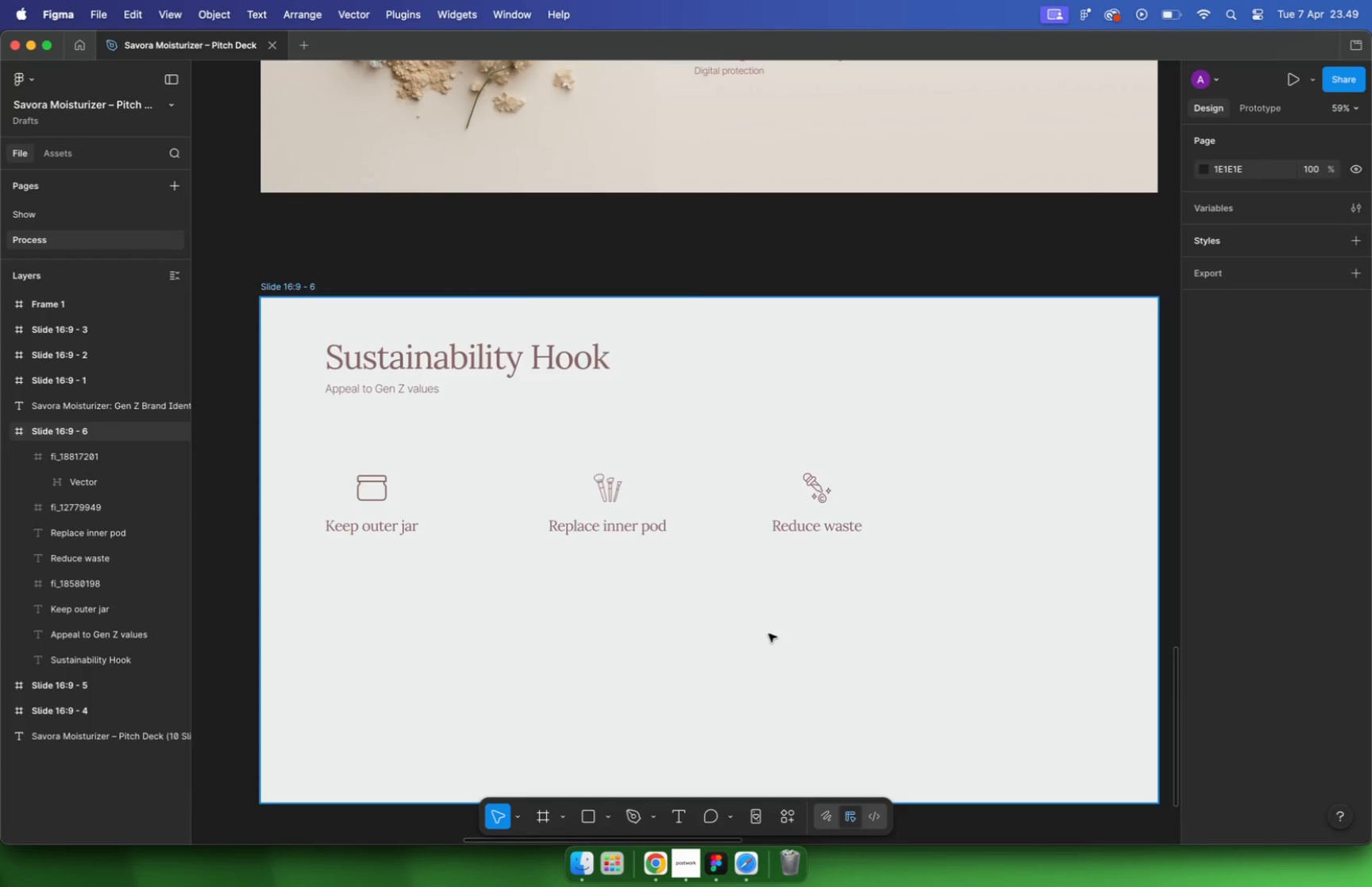 
hold_key(key=CommandLeft, duration=0.42)
scroll: coordinate [727, 404], scroll_direction: down, amount: 17.0